 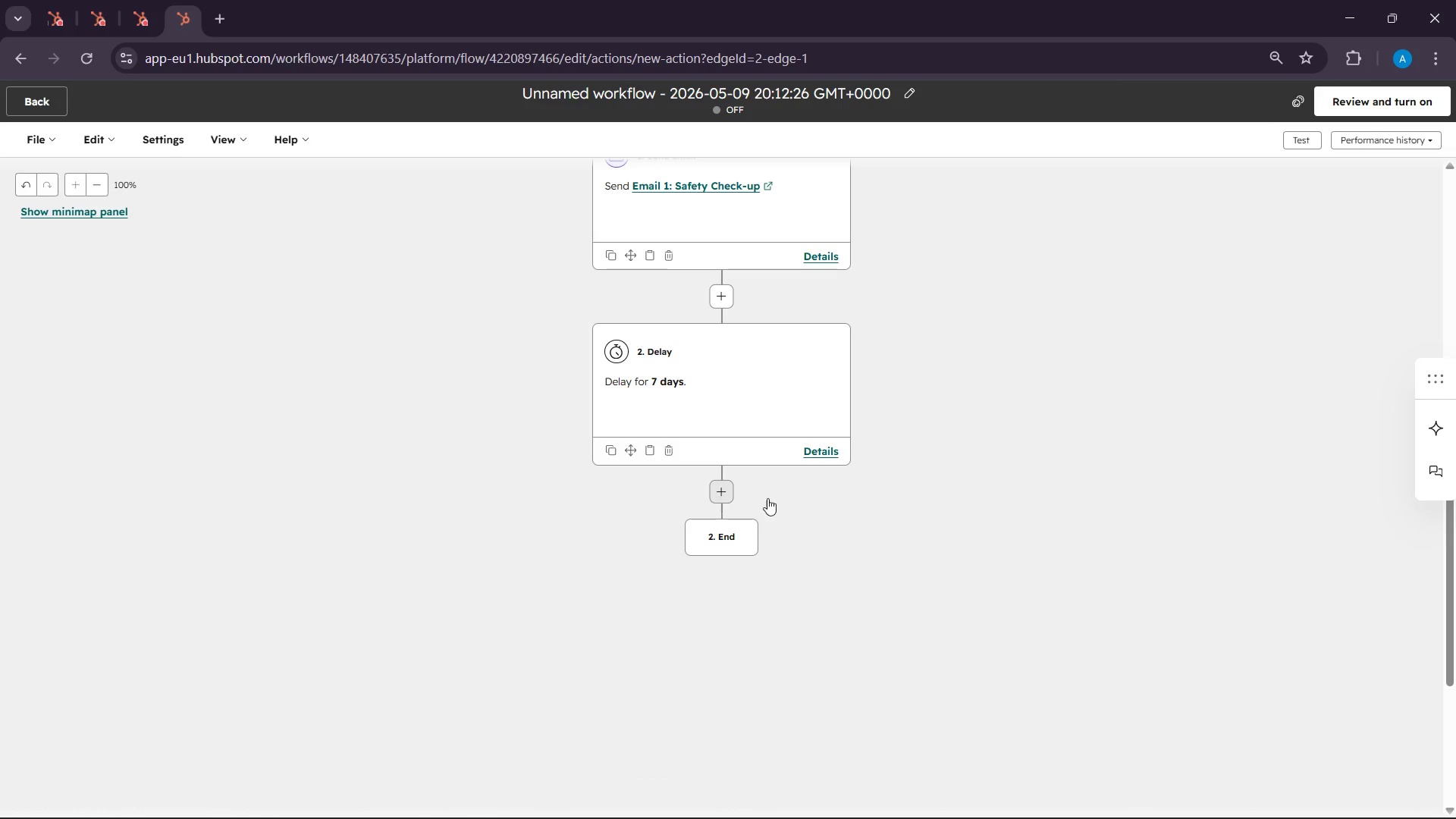 
scroll: coordinate [897, 498], scroll_direction: up, amount: 7.0
 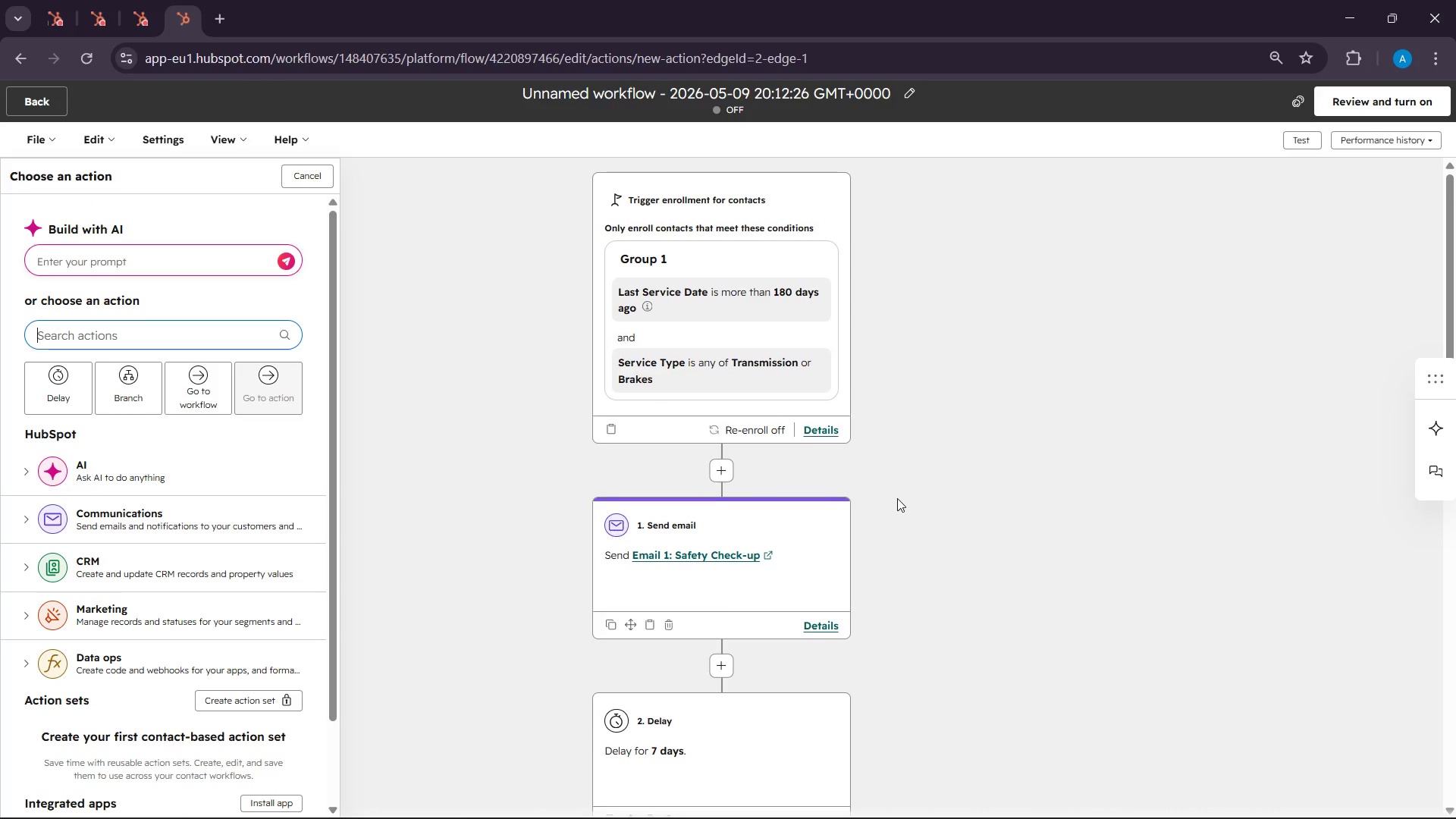 
scroll: coordinate [130, 532], scroll_direction: down, amount: 10.0
 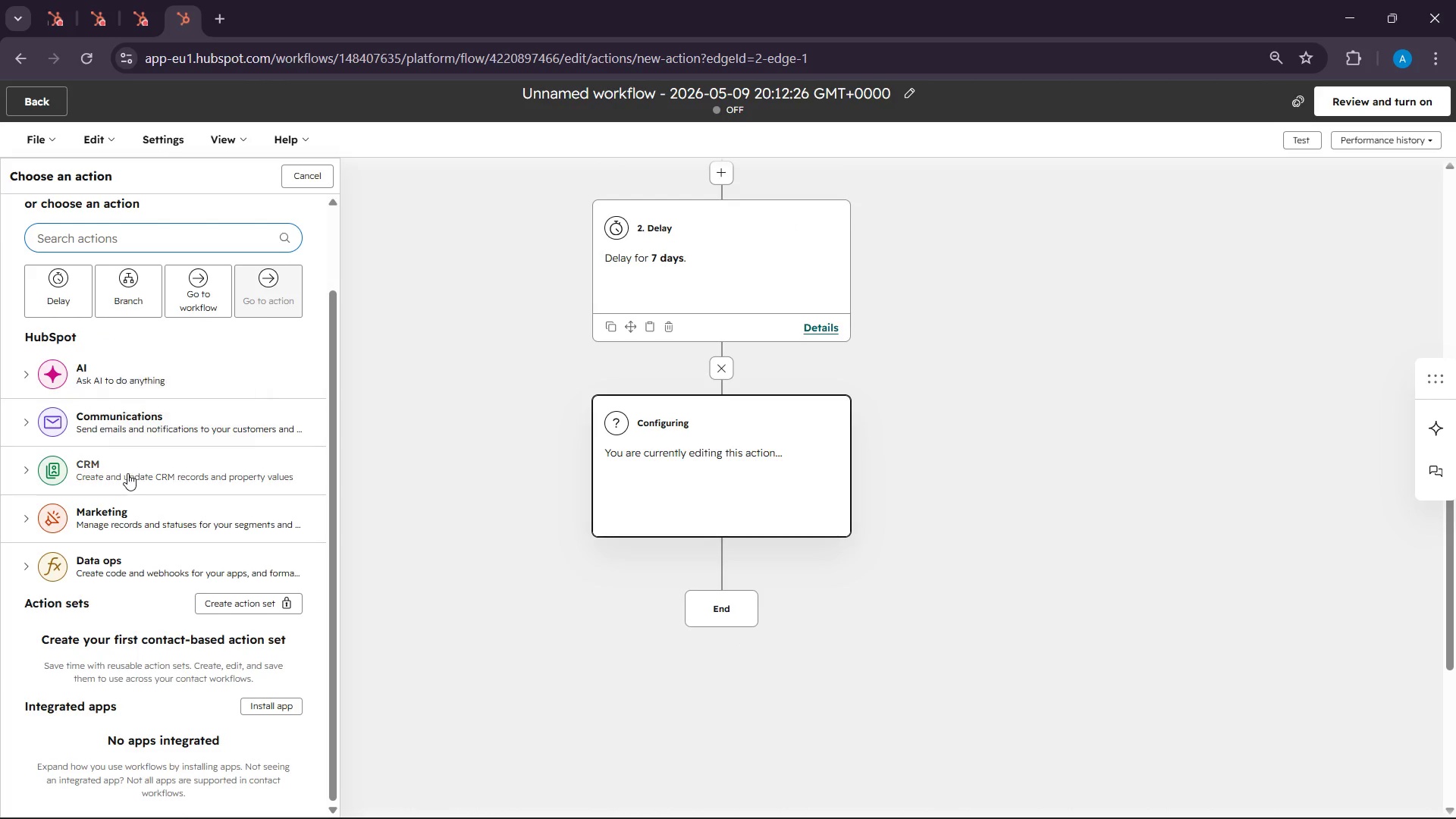 
left_click([127, 473])
 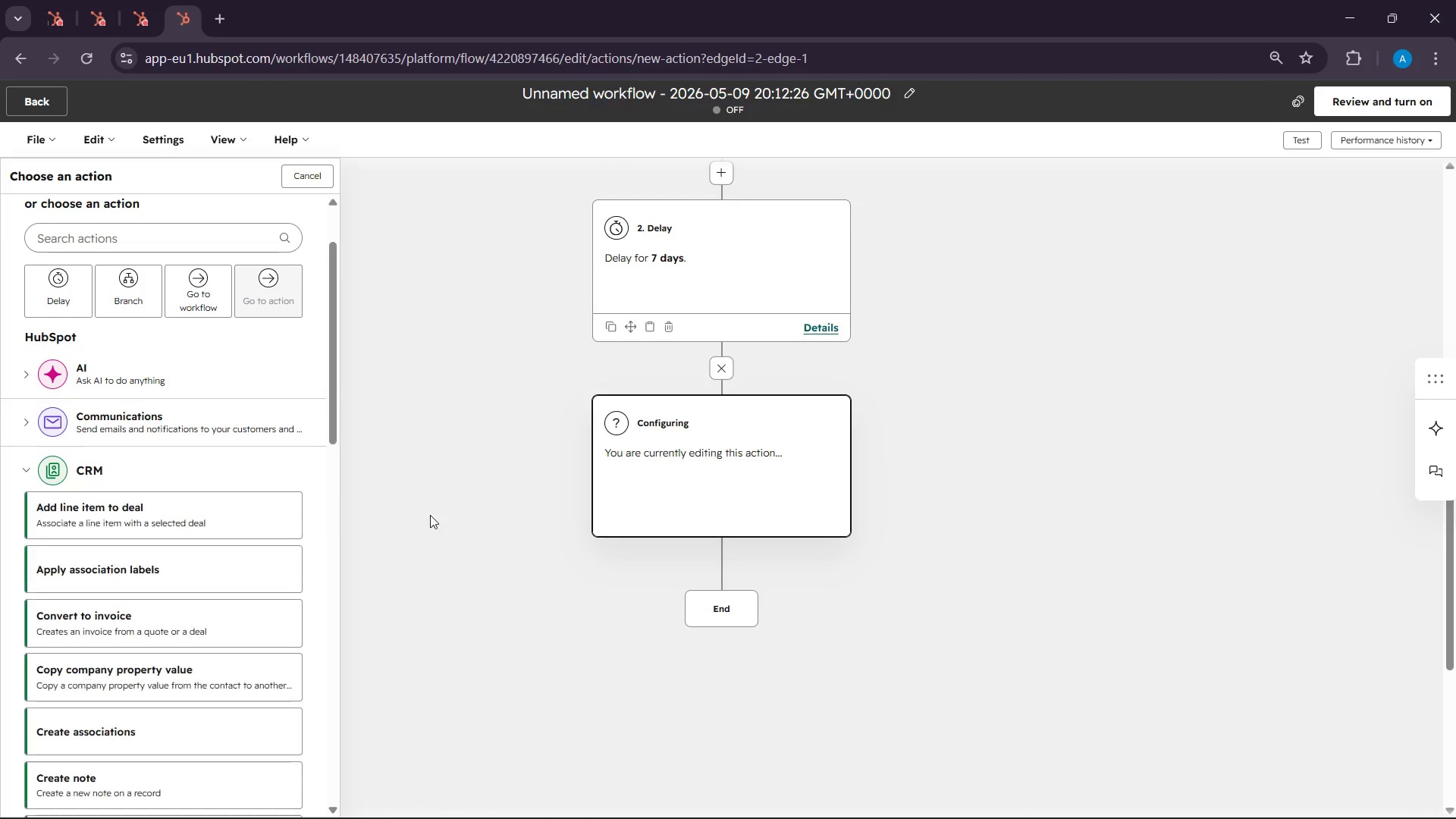 
scroll: coordinate [145, 667], scroll_direction: down, amount: 9.0
 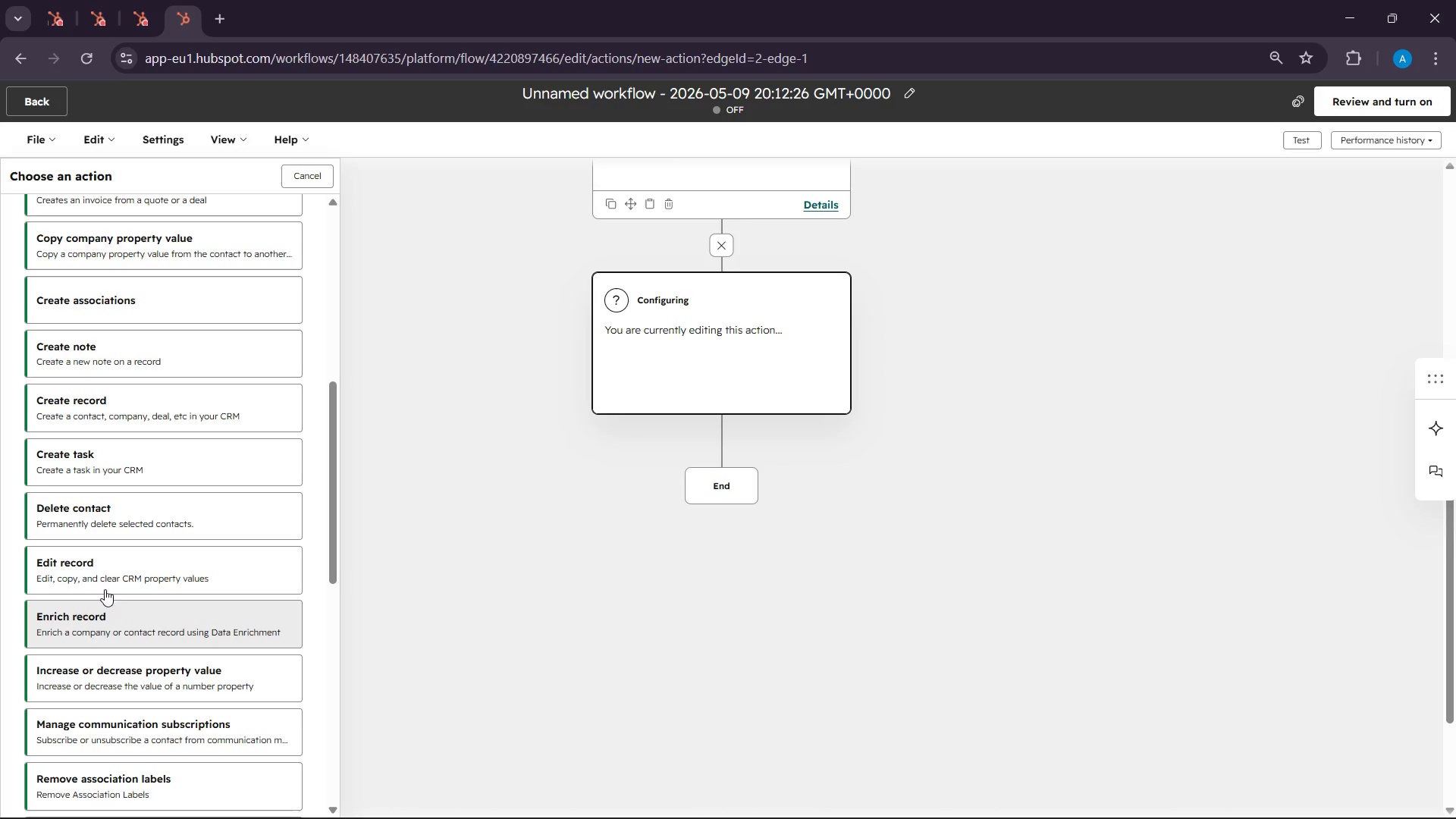 
left_click([105, 581])
 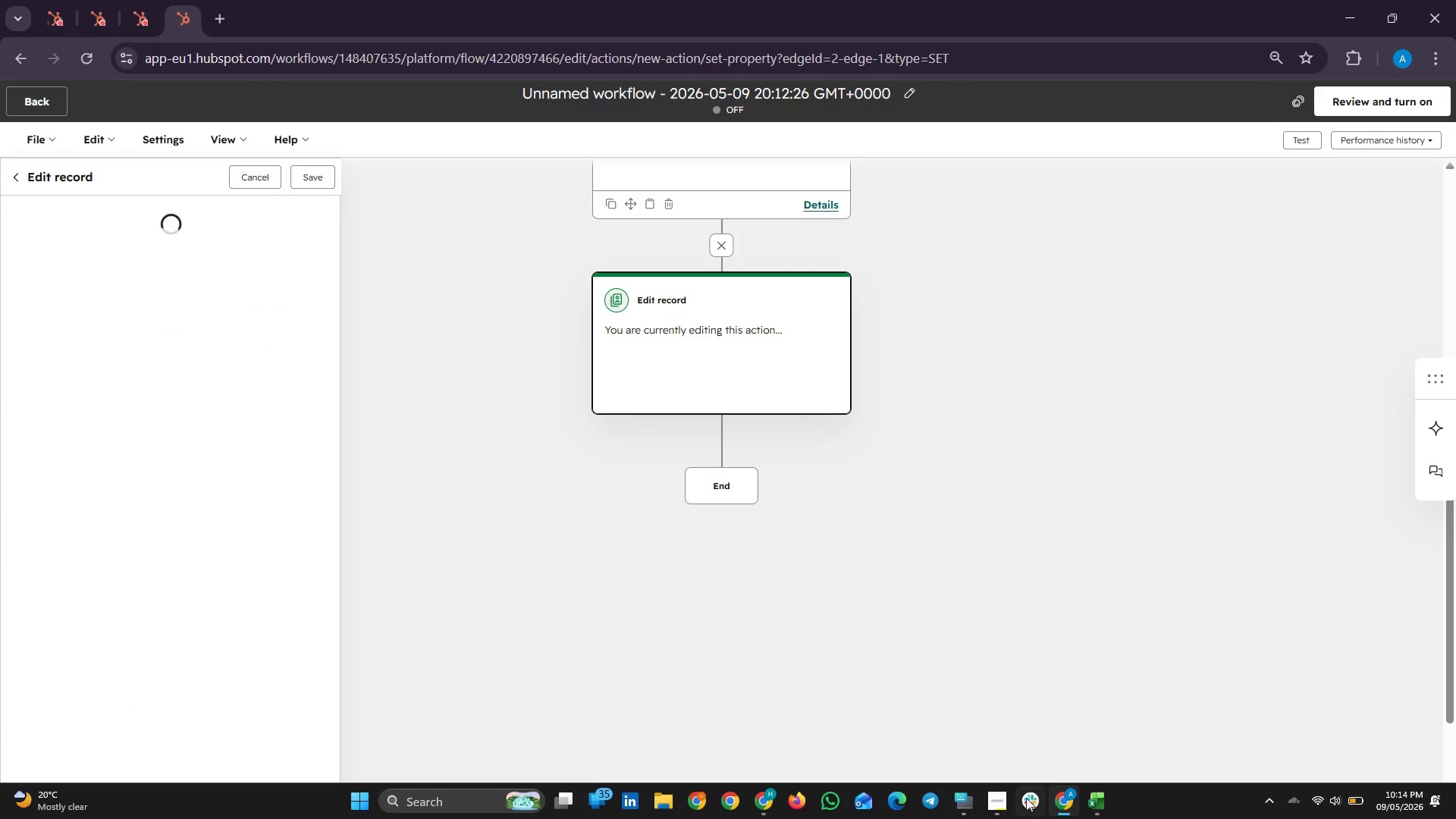 
left_click([1003, 798])
 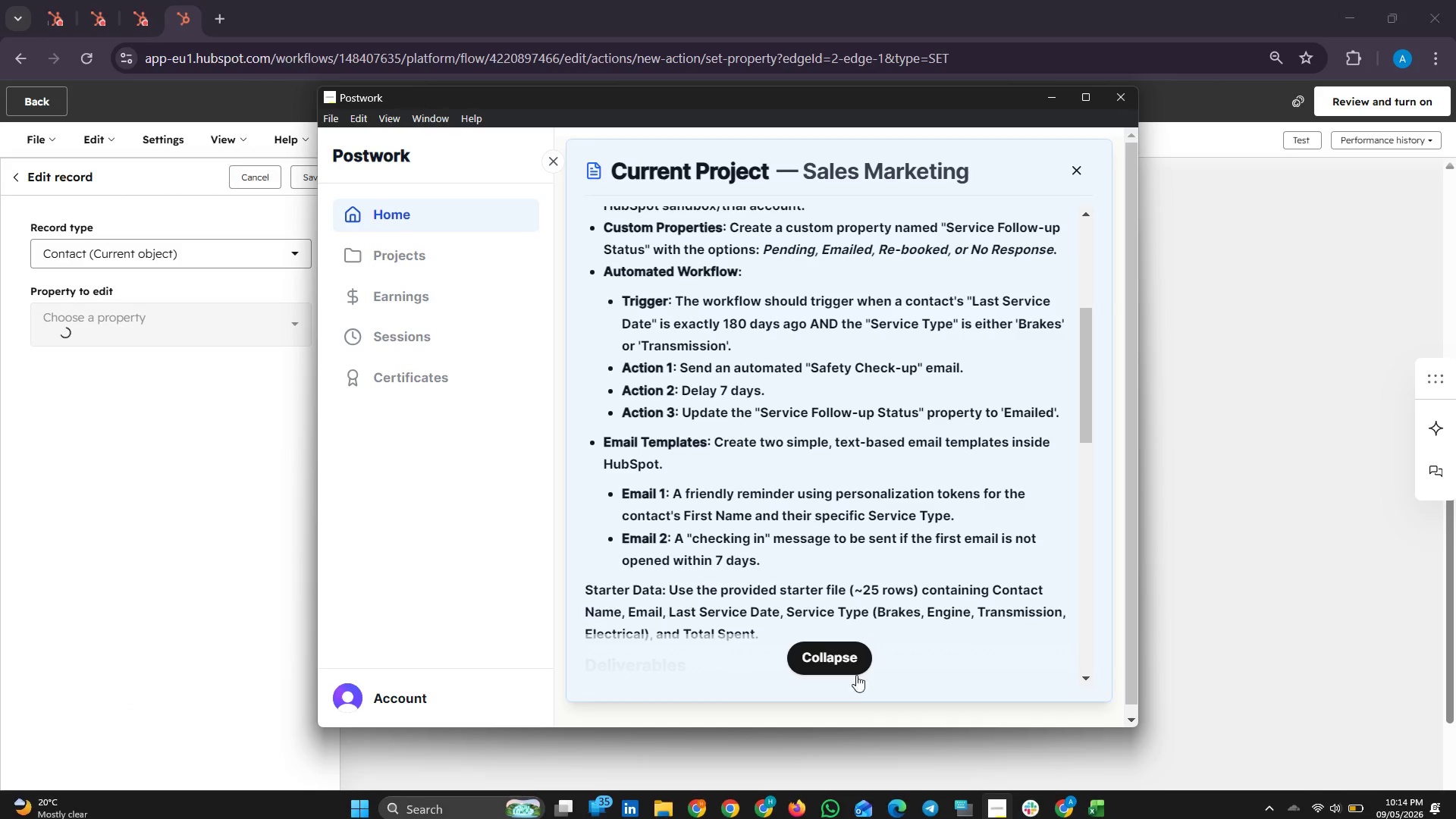 
left_click([848, 663])